 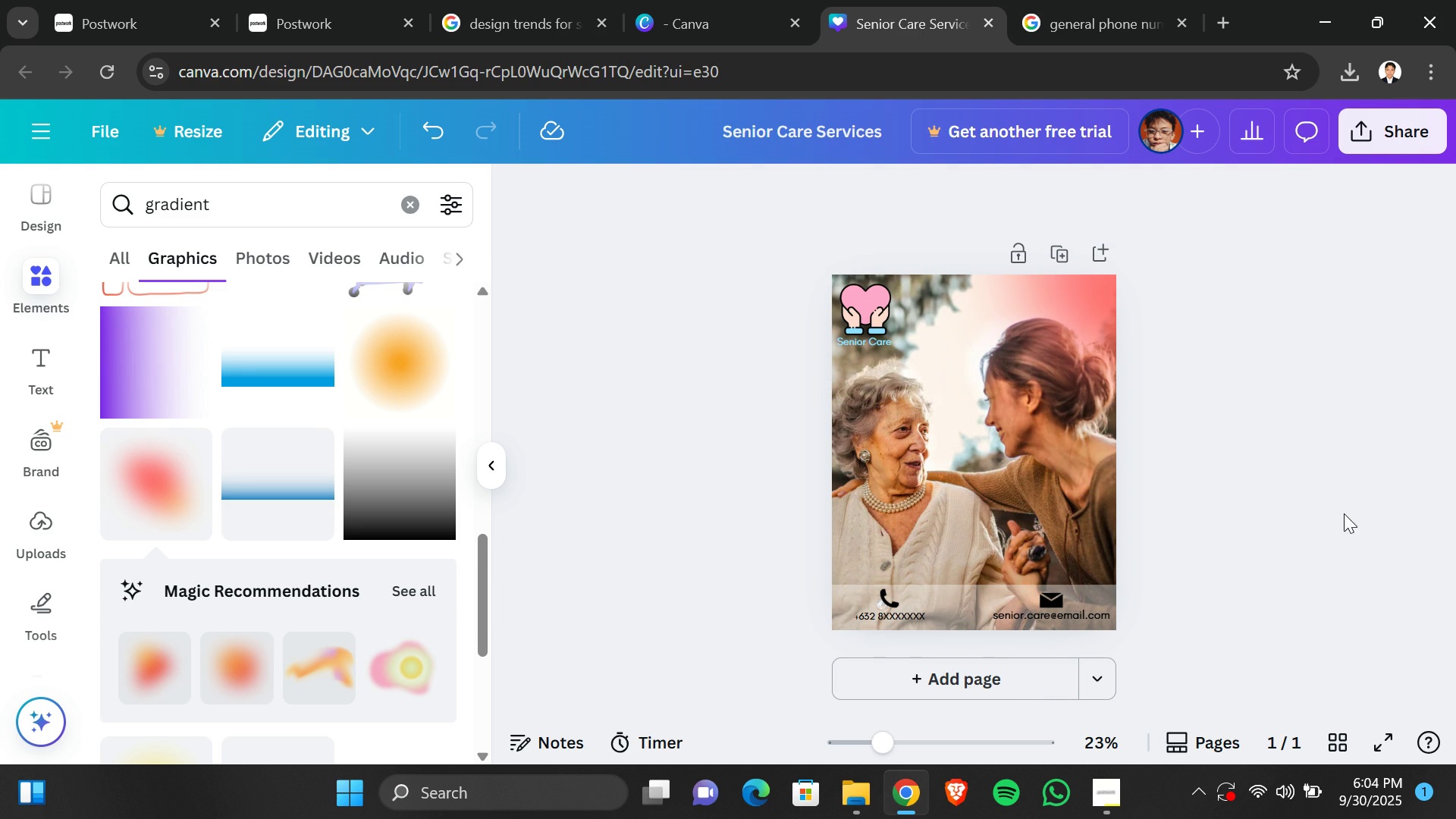 
left_click([1086, 317])
 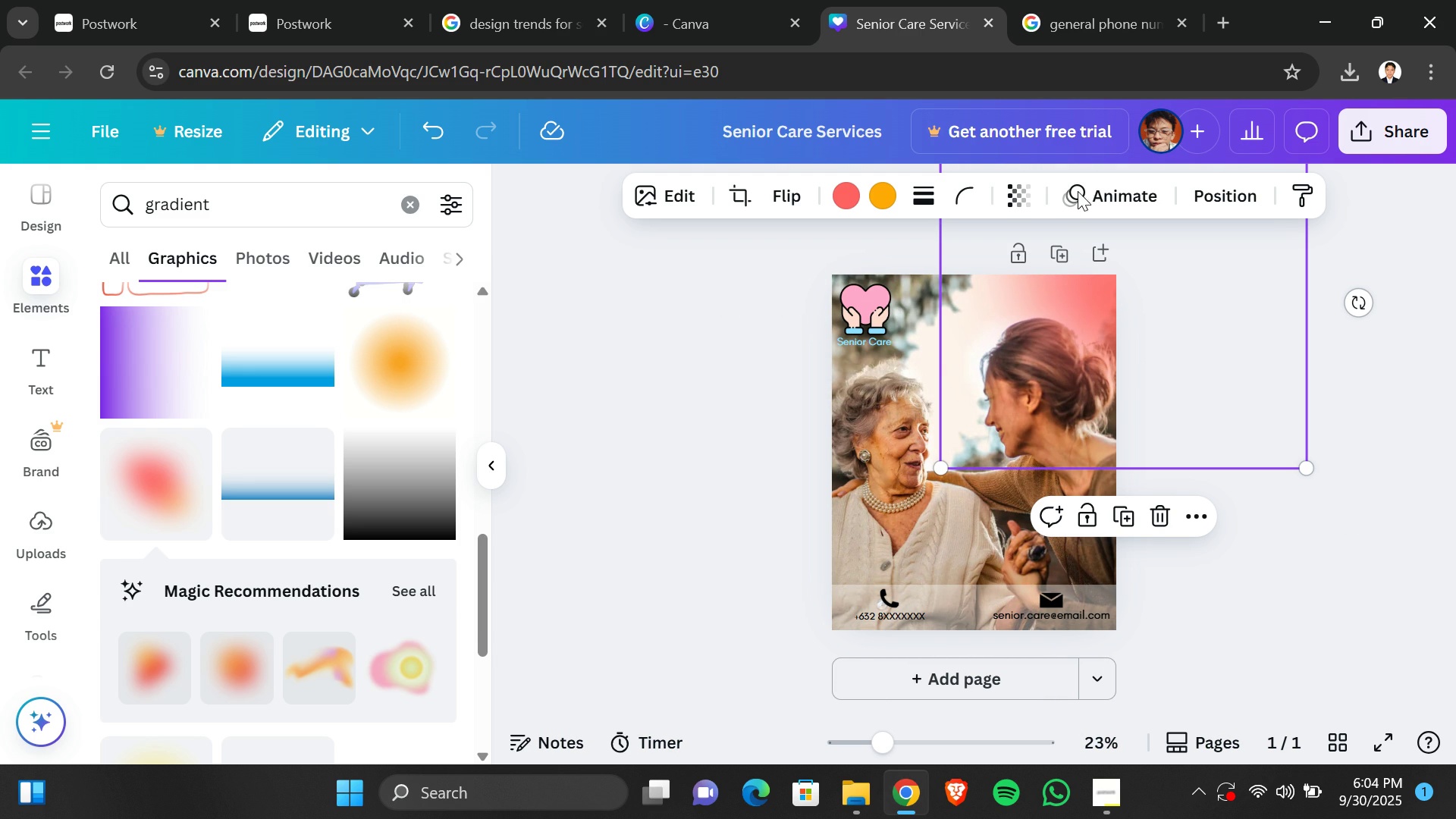 
left_click([882, 205])
 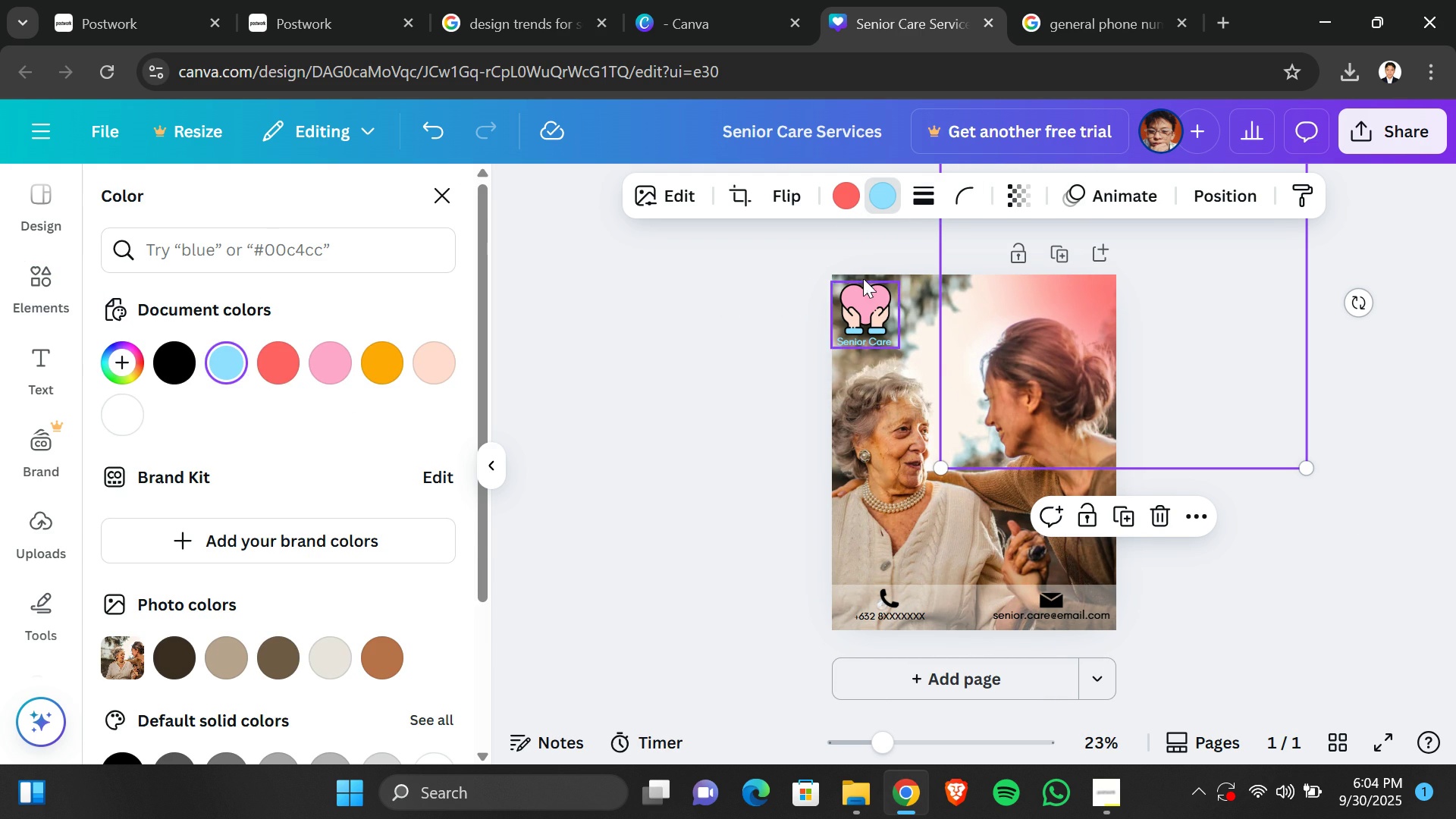 
left_click([840, 186])
 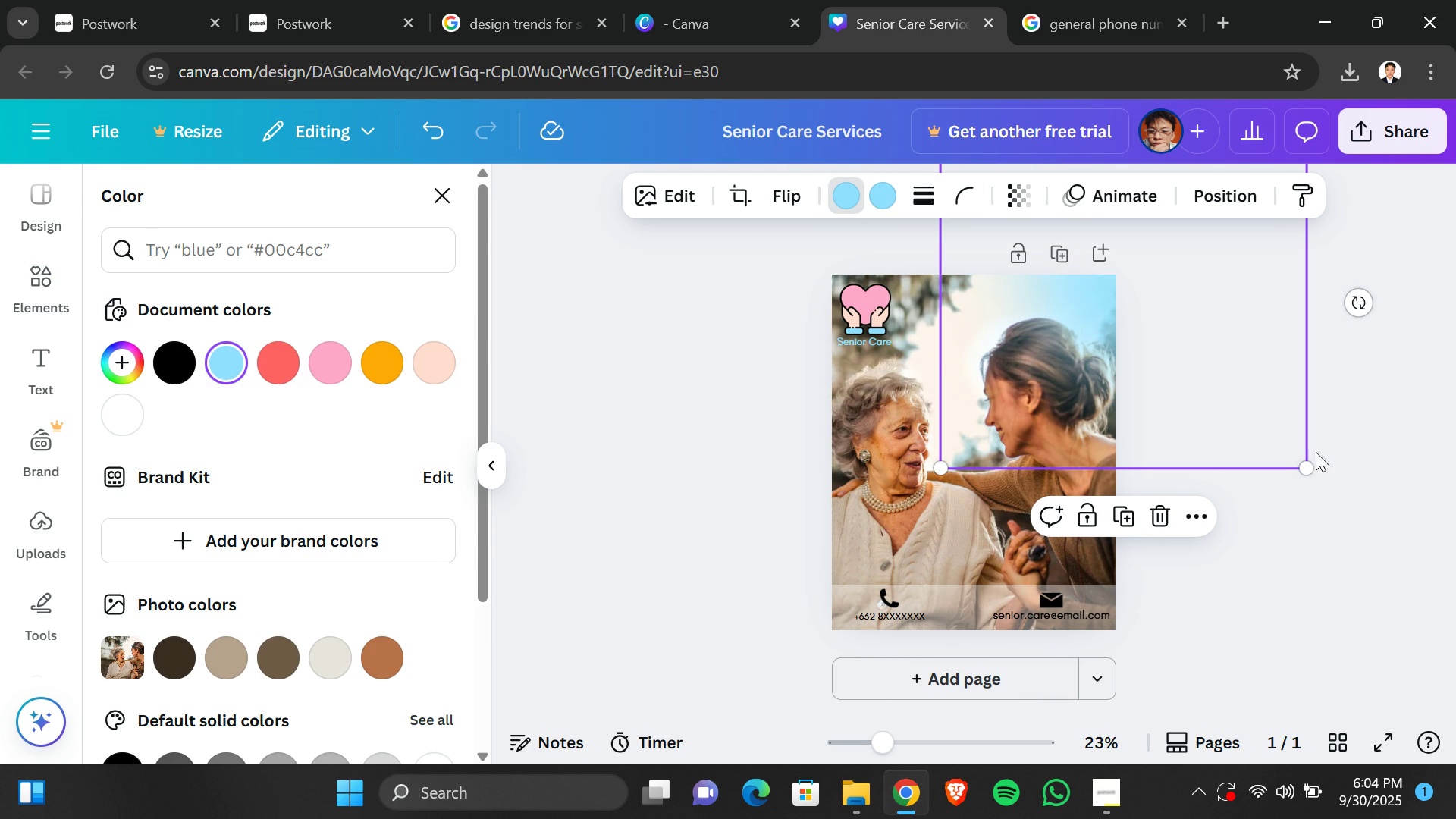 
left_click([1381, 532])
 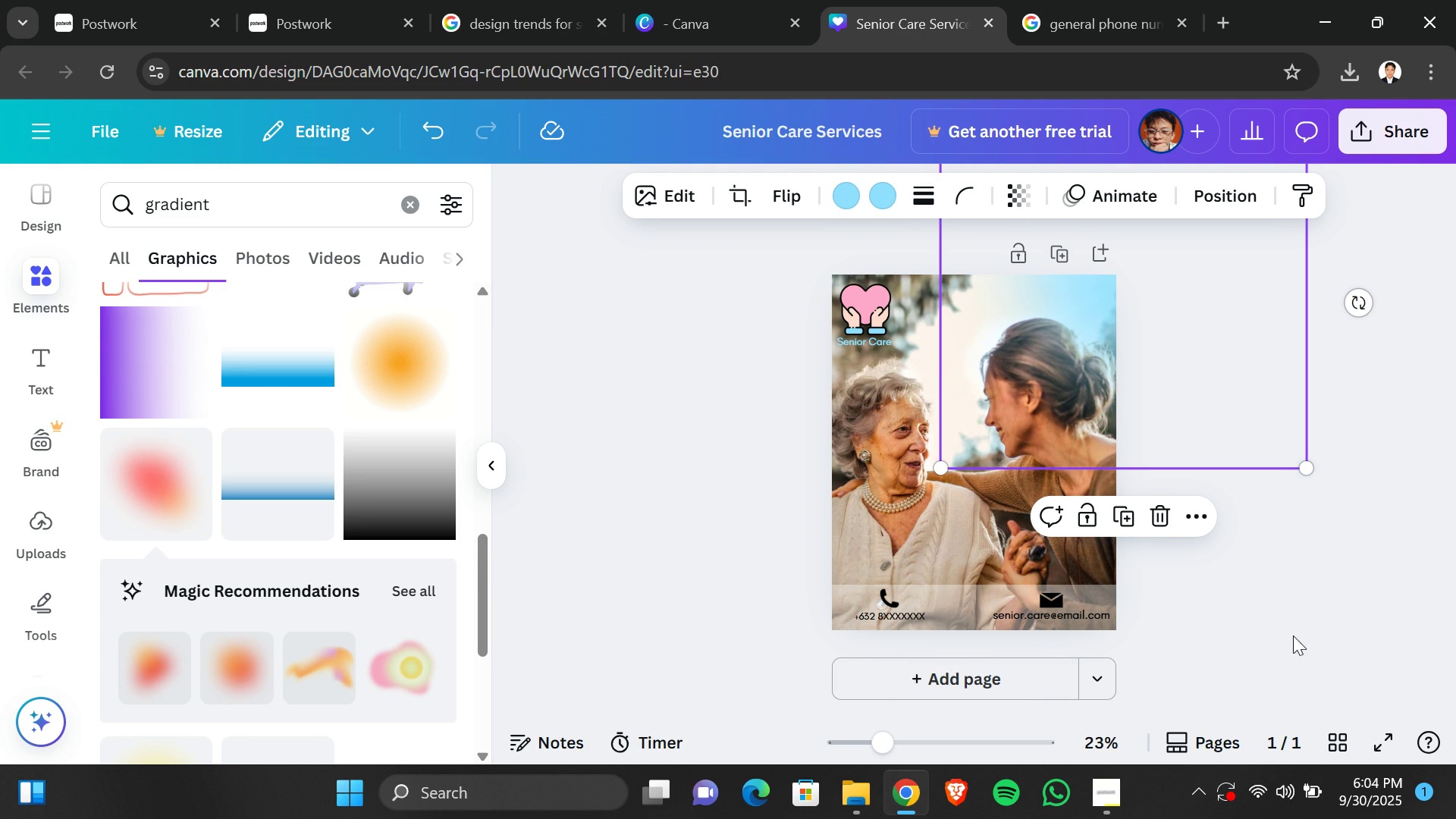 
left_click([1293, 635])
 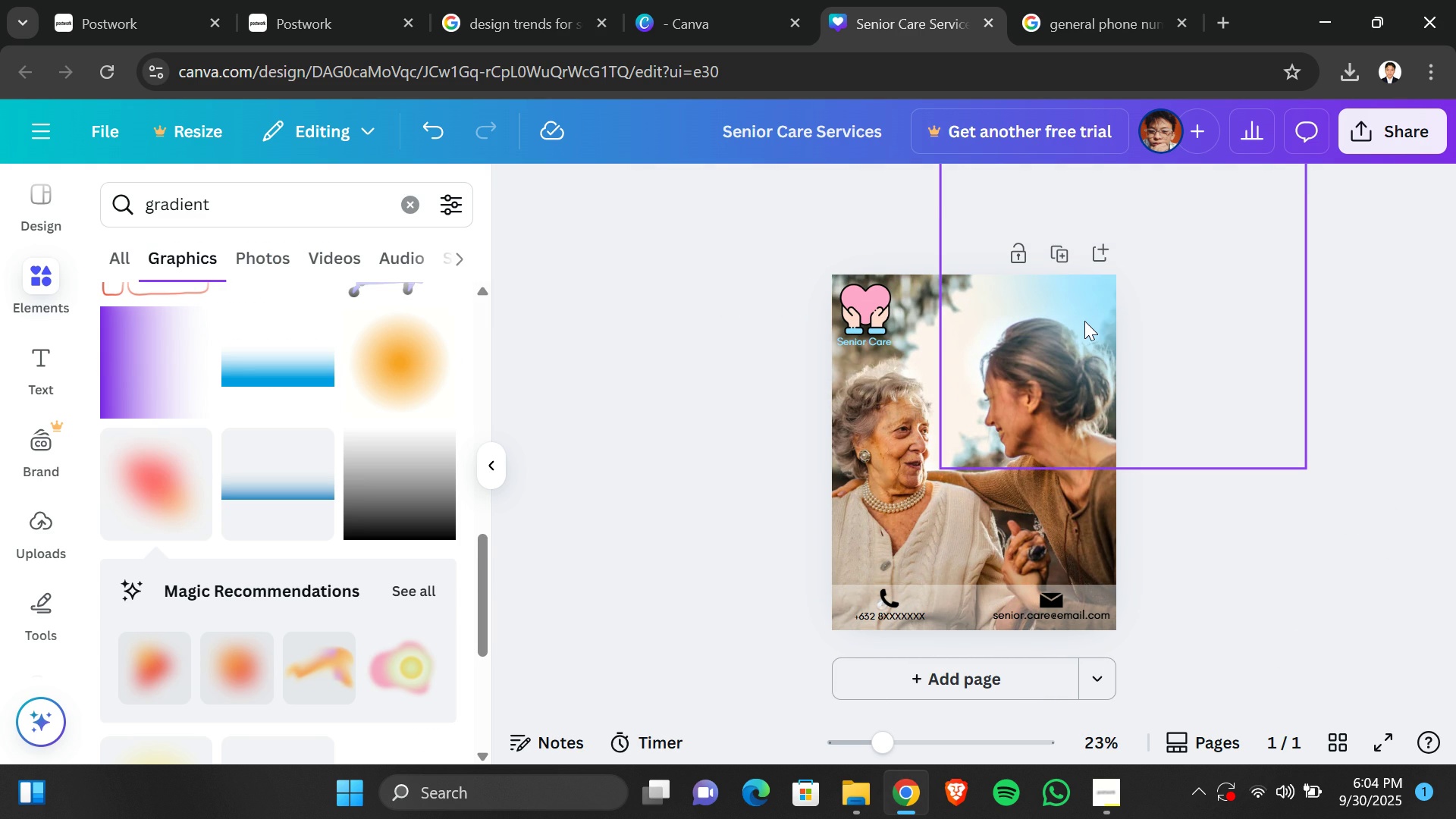 
left_click([1084, 319])